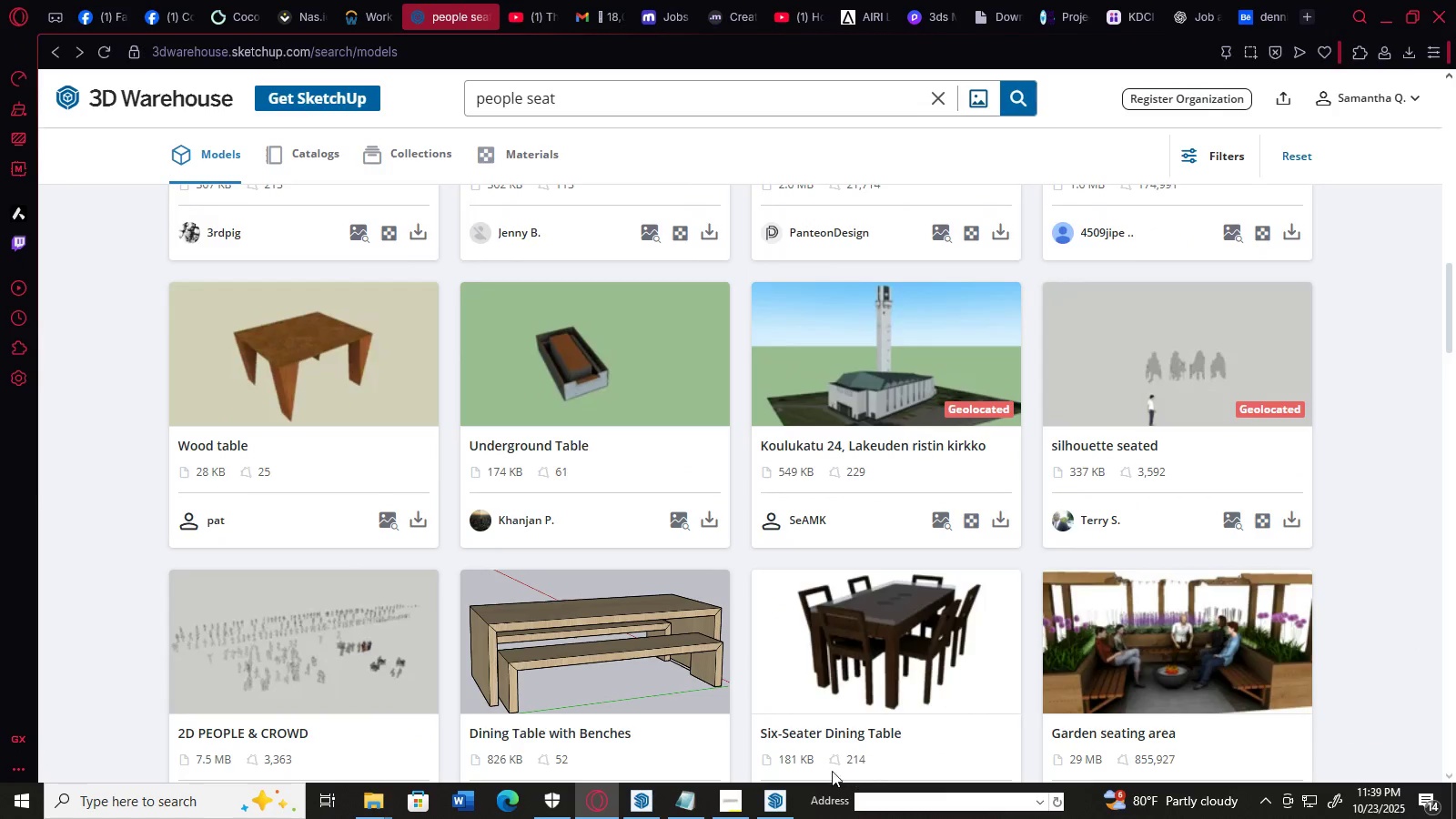 
left_click([771, 788])
 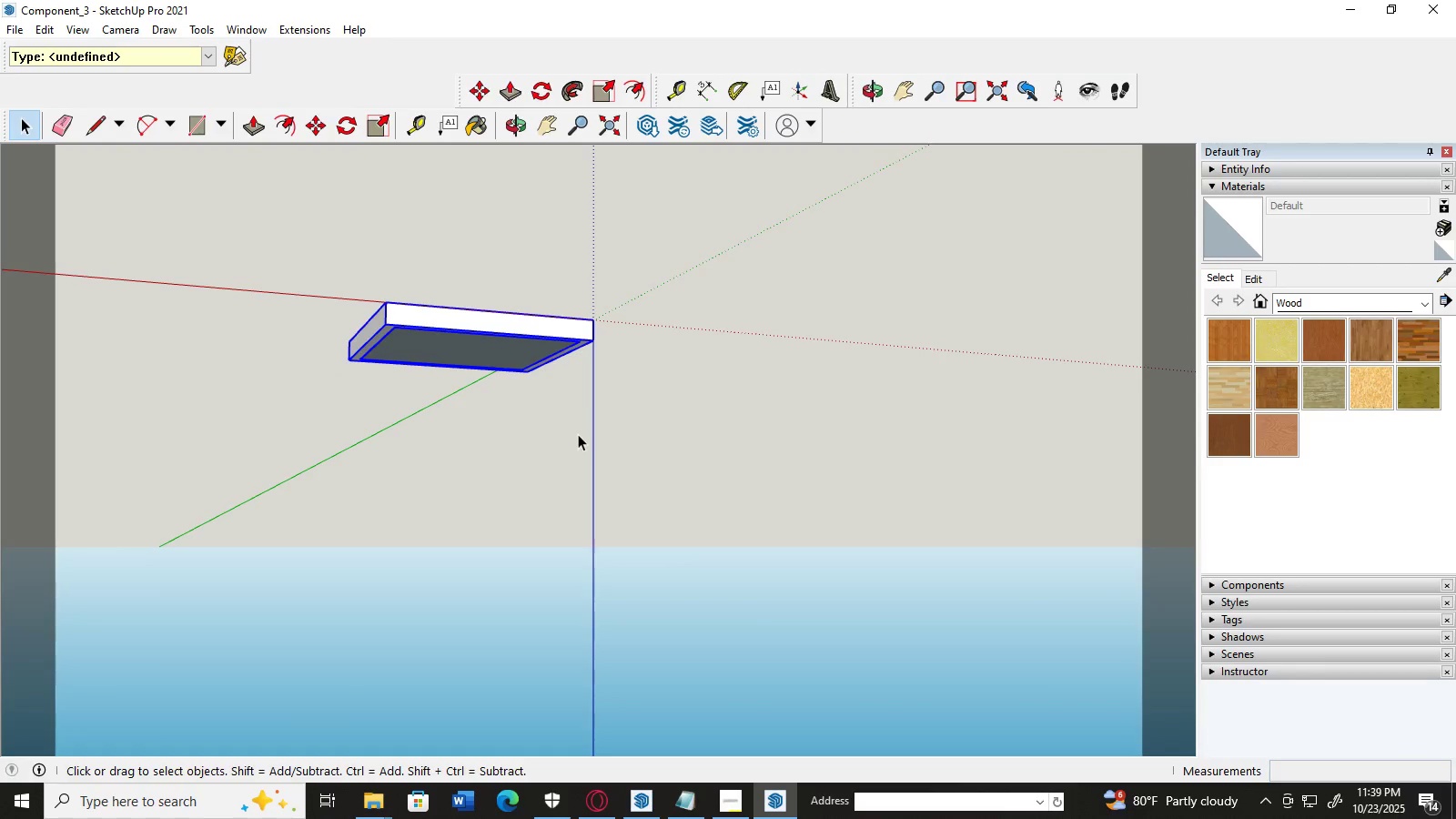 
scroll: coordinate [580, 433], scroll_direction: down, amount: 12.0
 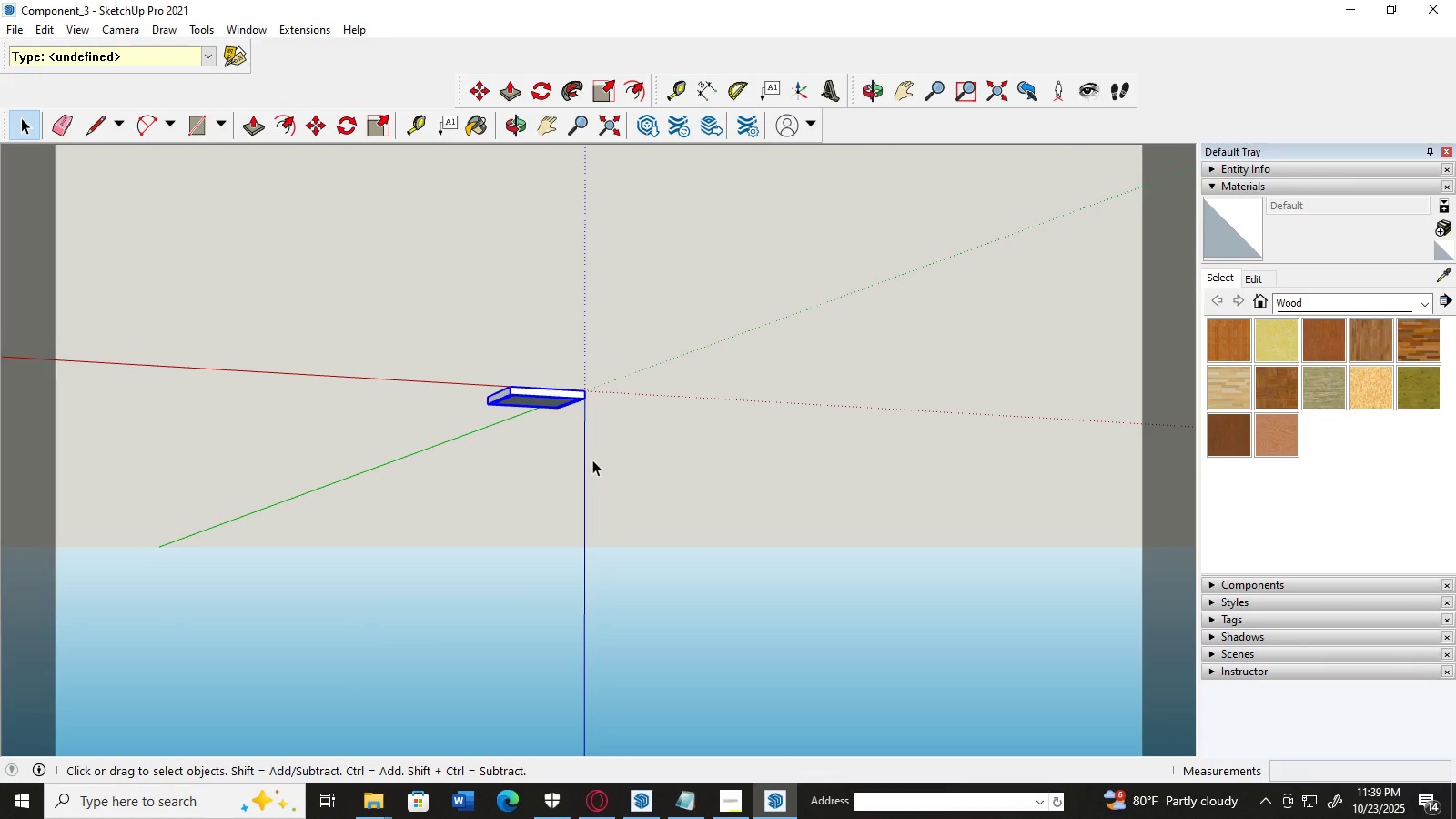 
key(H)
 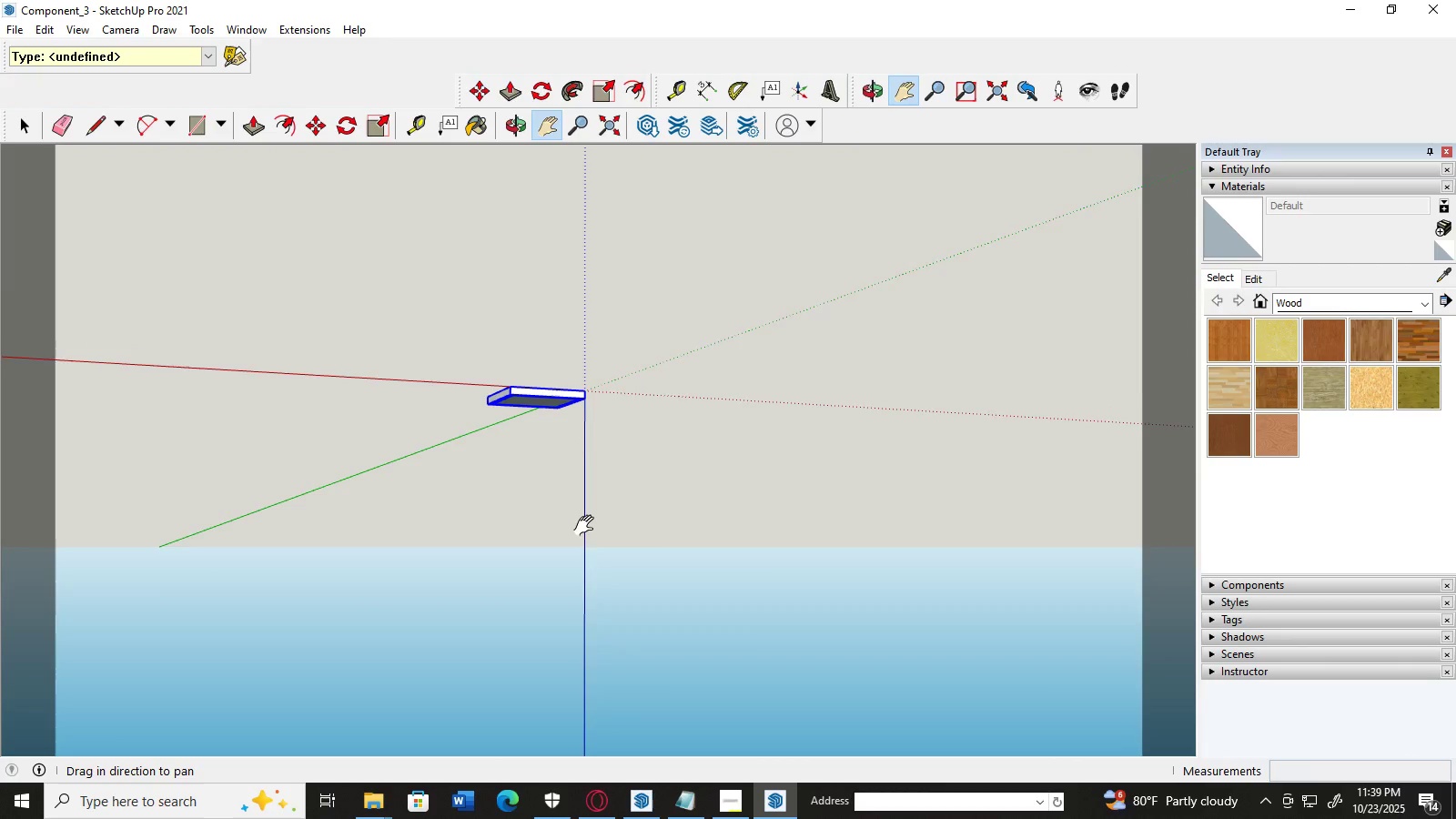 
left_click_drag(start_coordinate=[581, 529], to_coordinate=[757, 420])
 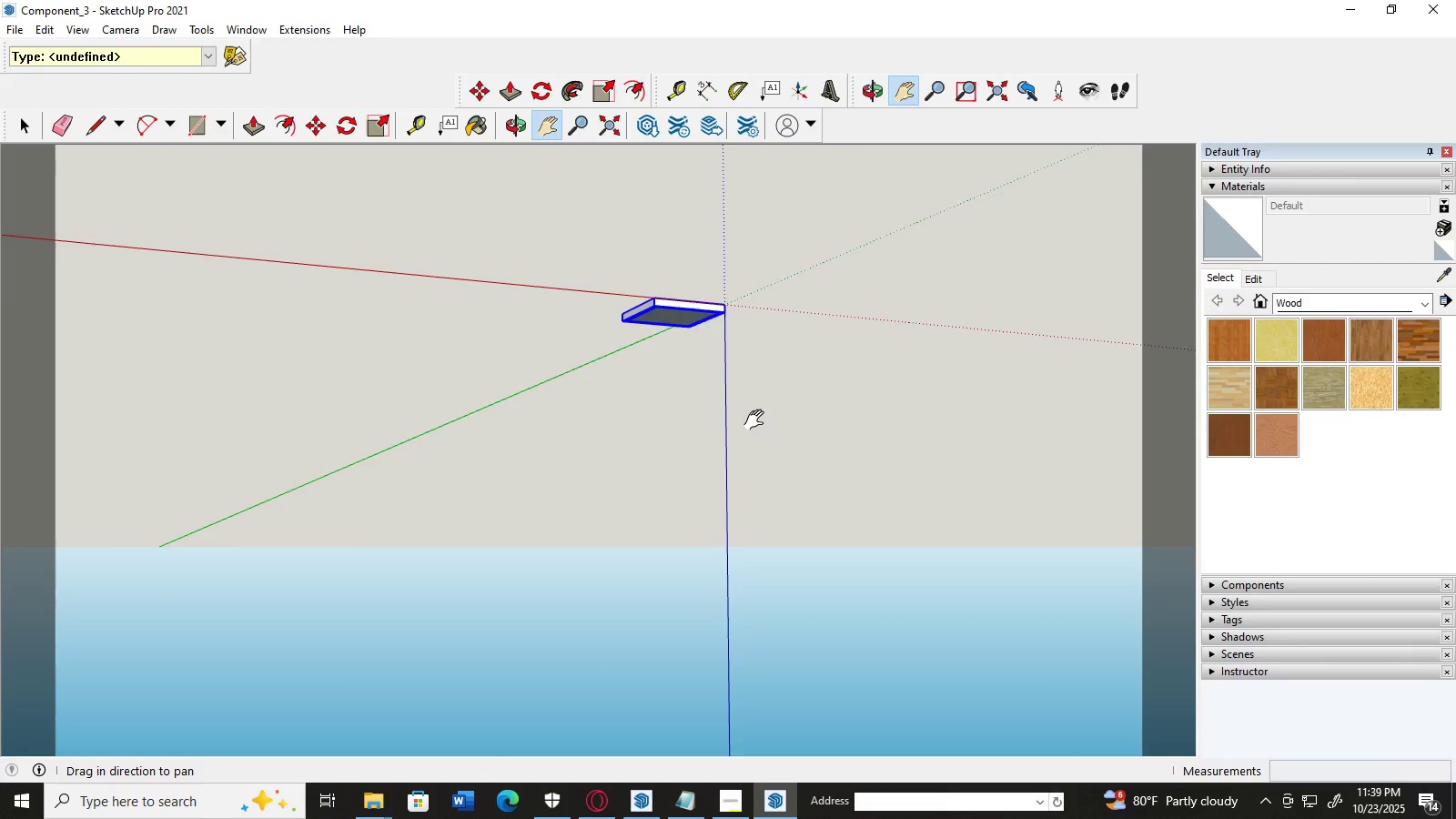 
scroll: coordinate [758, 420], scroll_direction: down, amount: 14.0
 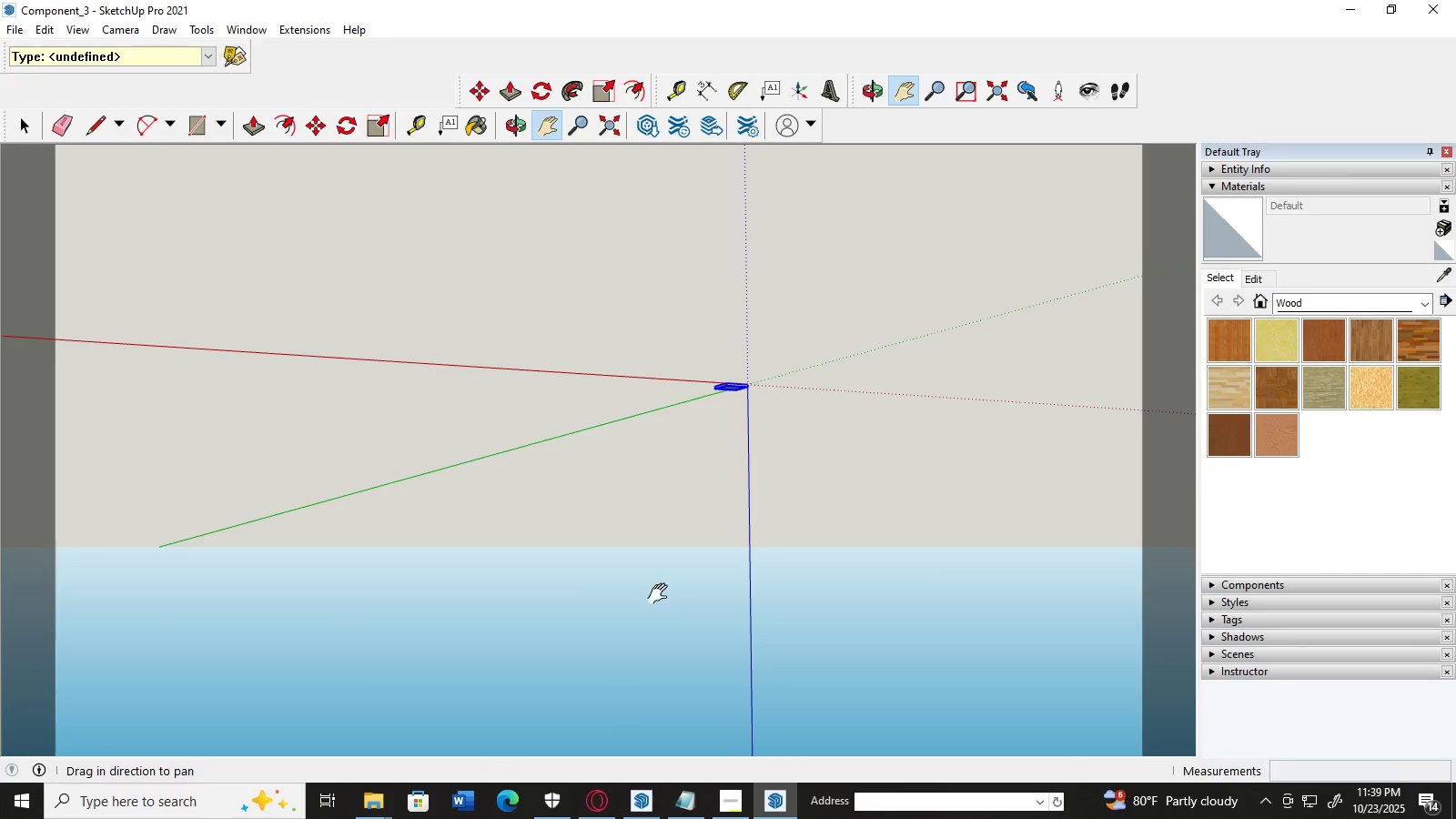 
left_click_drag(start_coordinate=[663, 594], to_coordinate=[771, 506])
 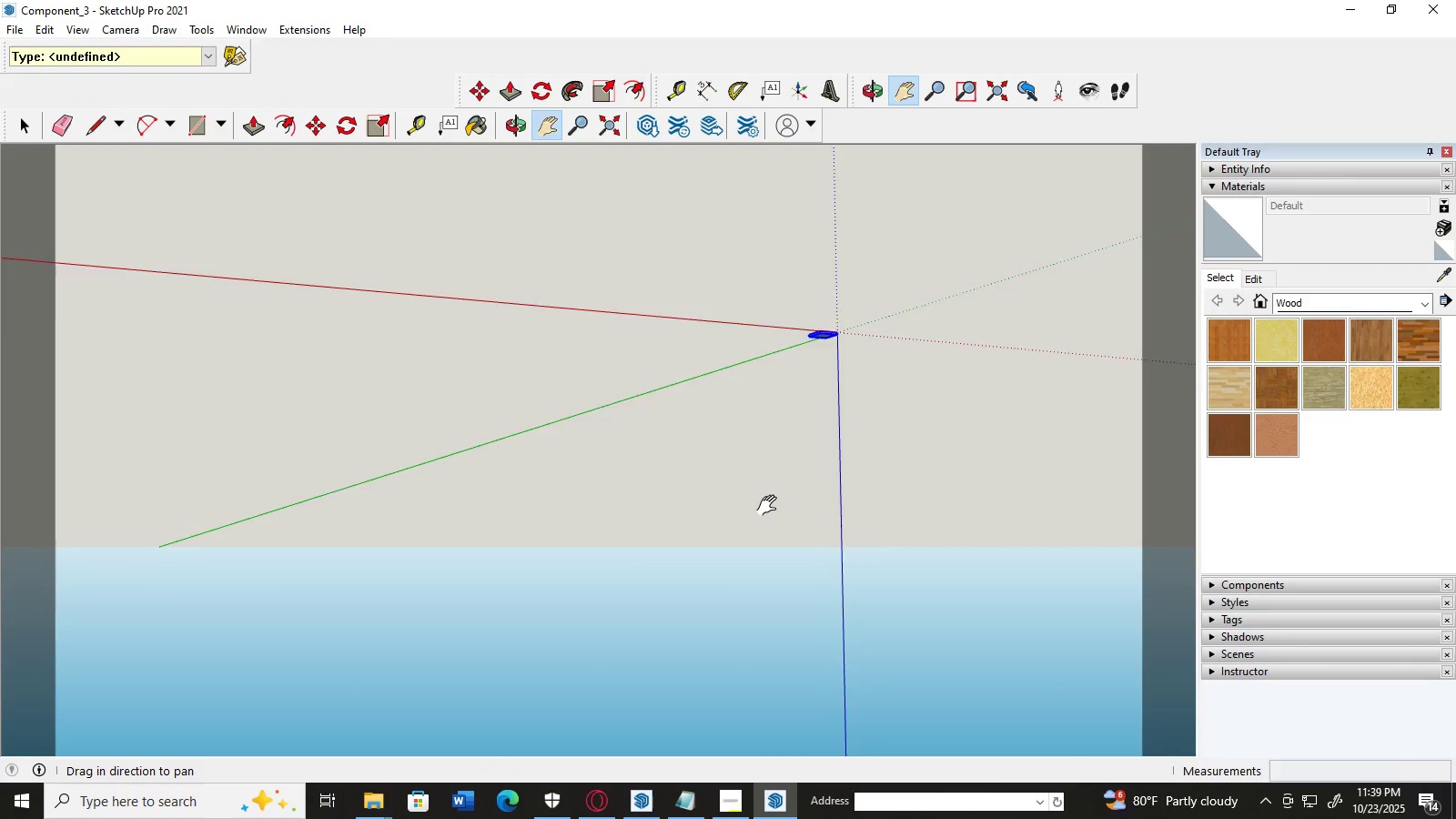 
scroll: coordinate [794, 529], scroll_direction: down, amount: 8.0
 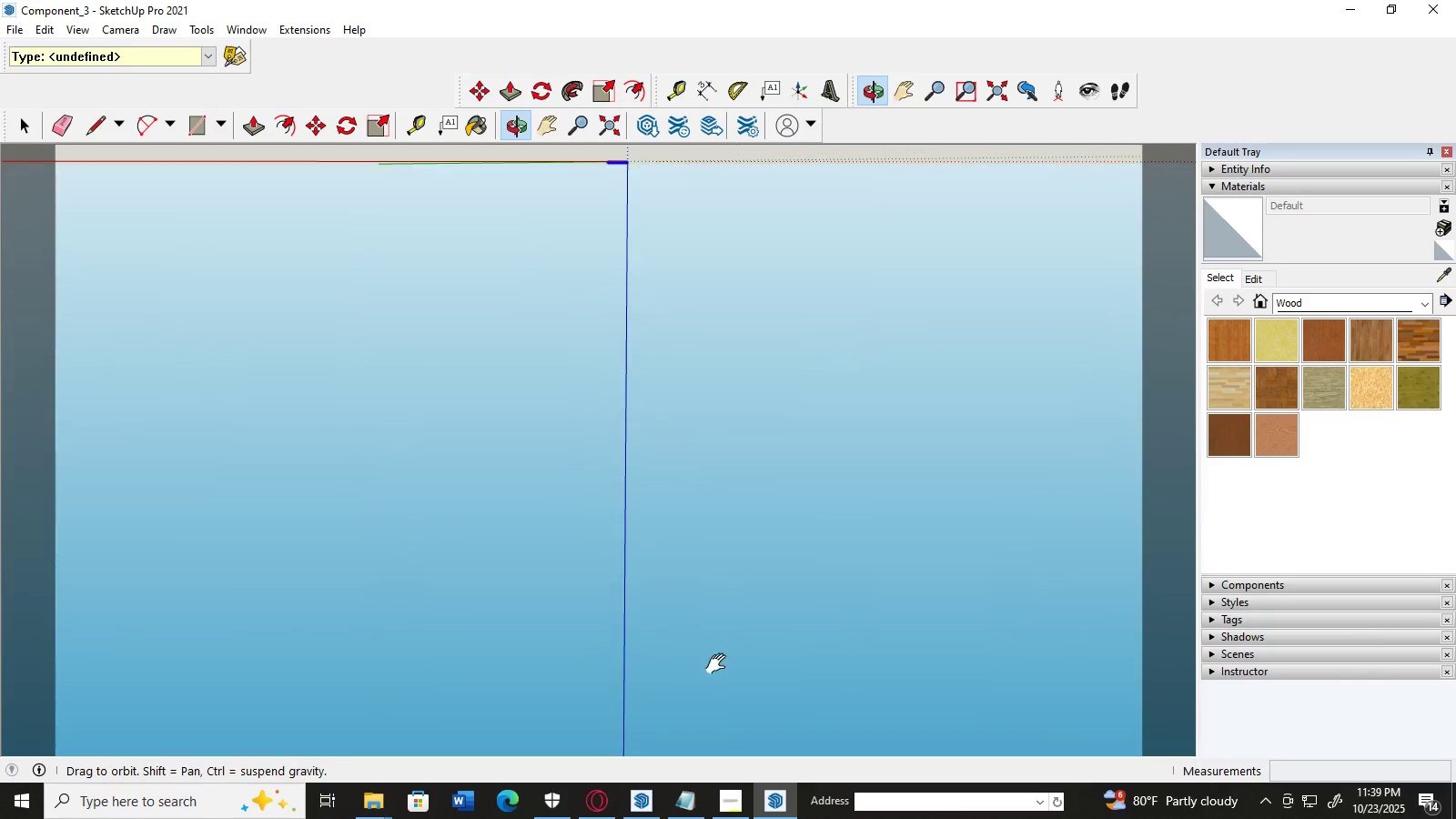 
scroll: coordinate [625, 215], scroll_direction: up, amount: 4.0
 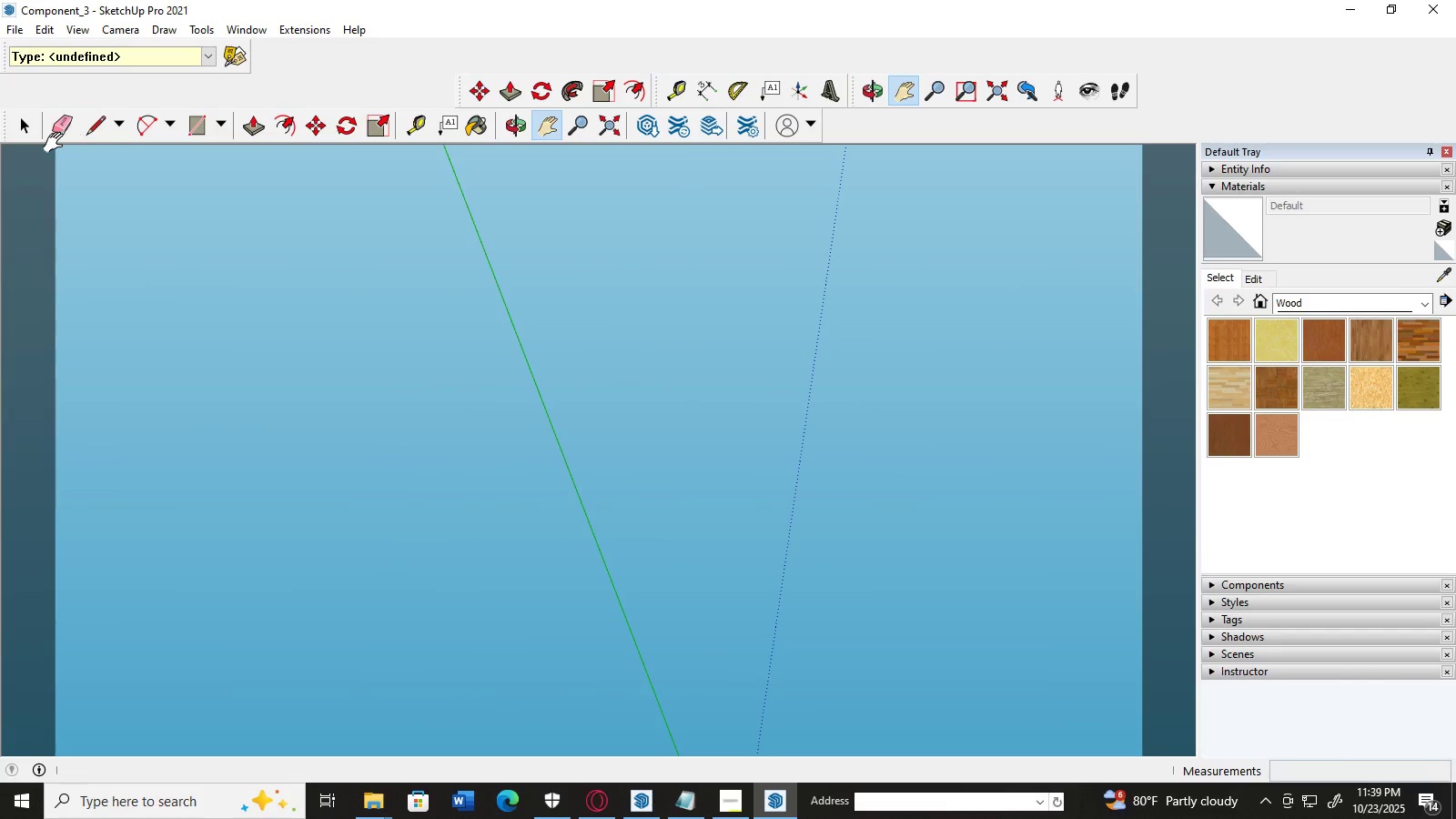 
left_click([25, 131])
 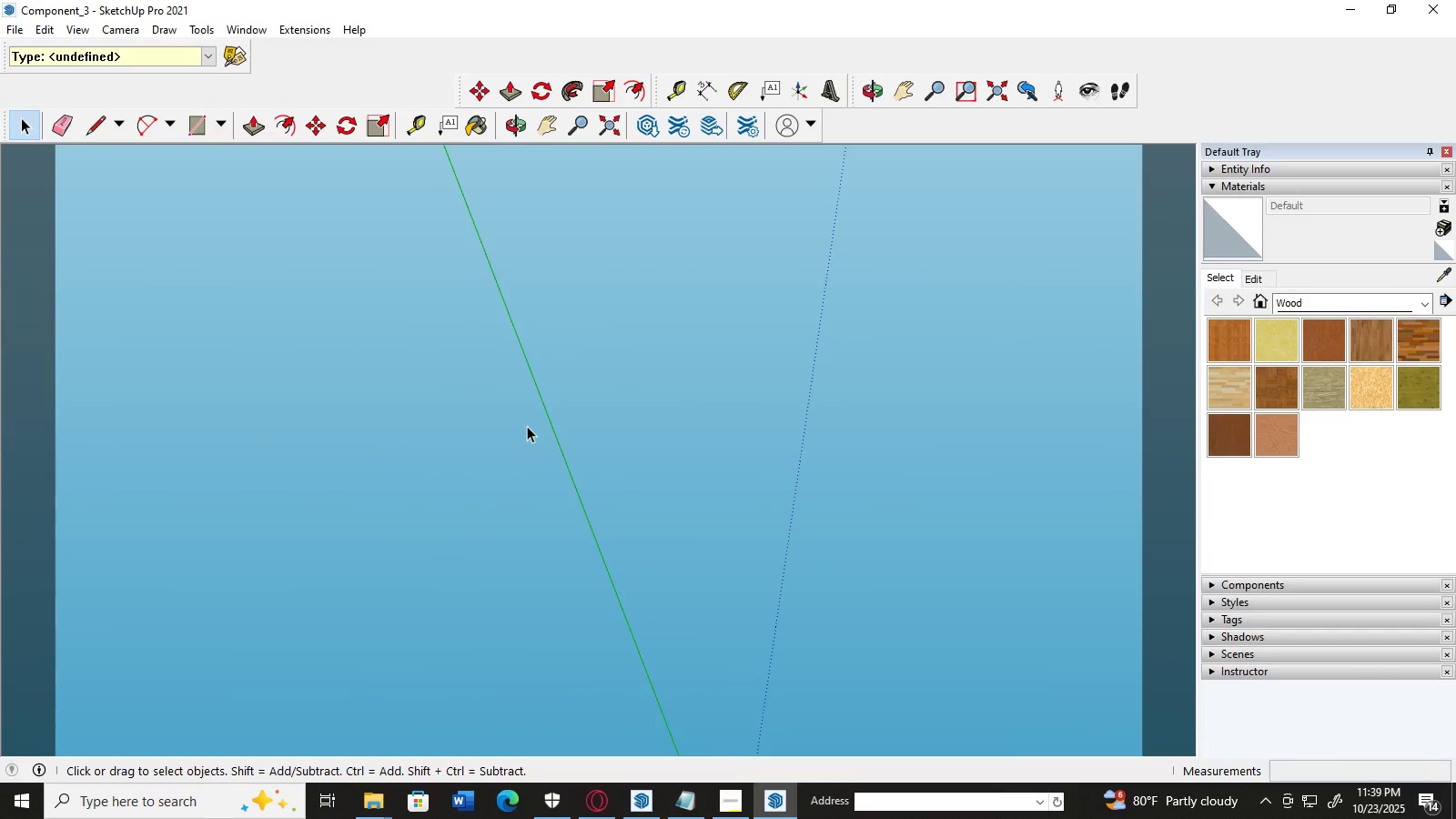 
scroll: coordinate [535, 423], scroll_direction: down, amount: 4.0
 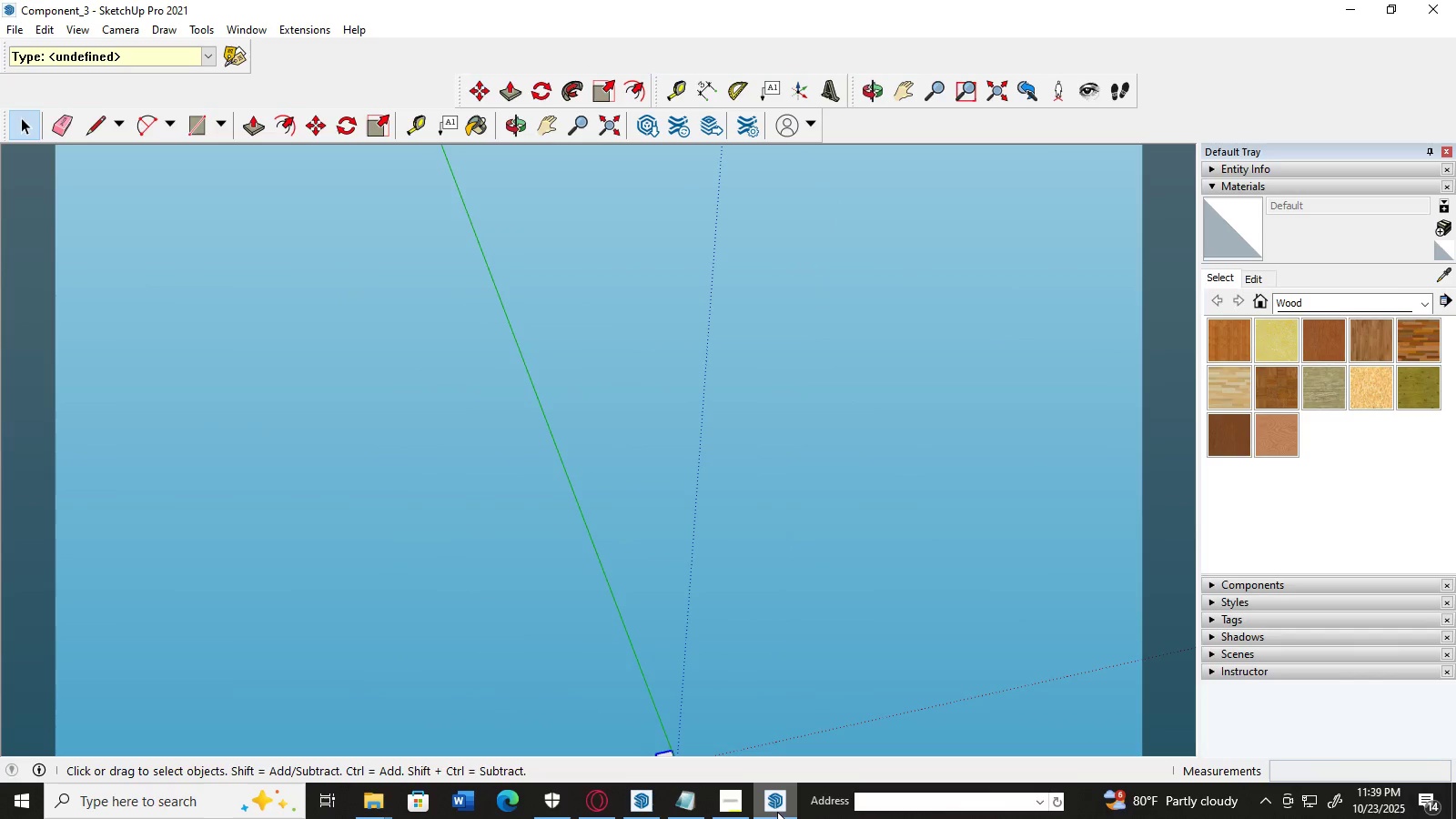 
left_click([767, 808])
 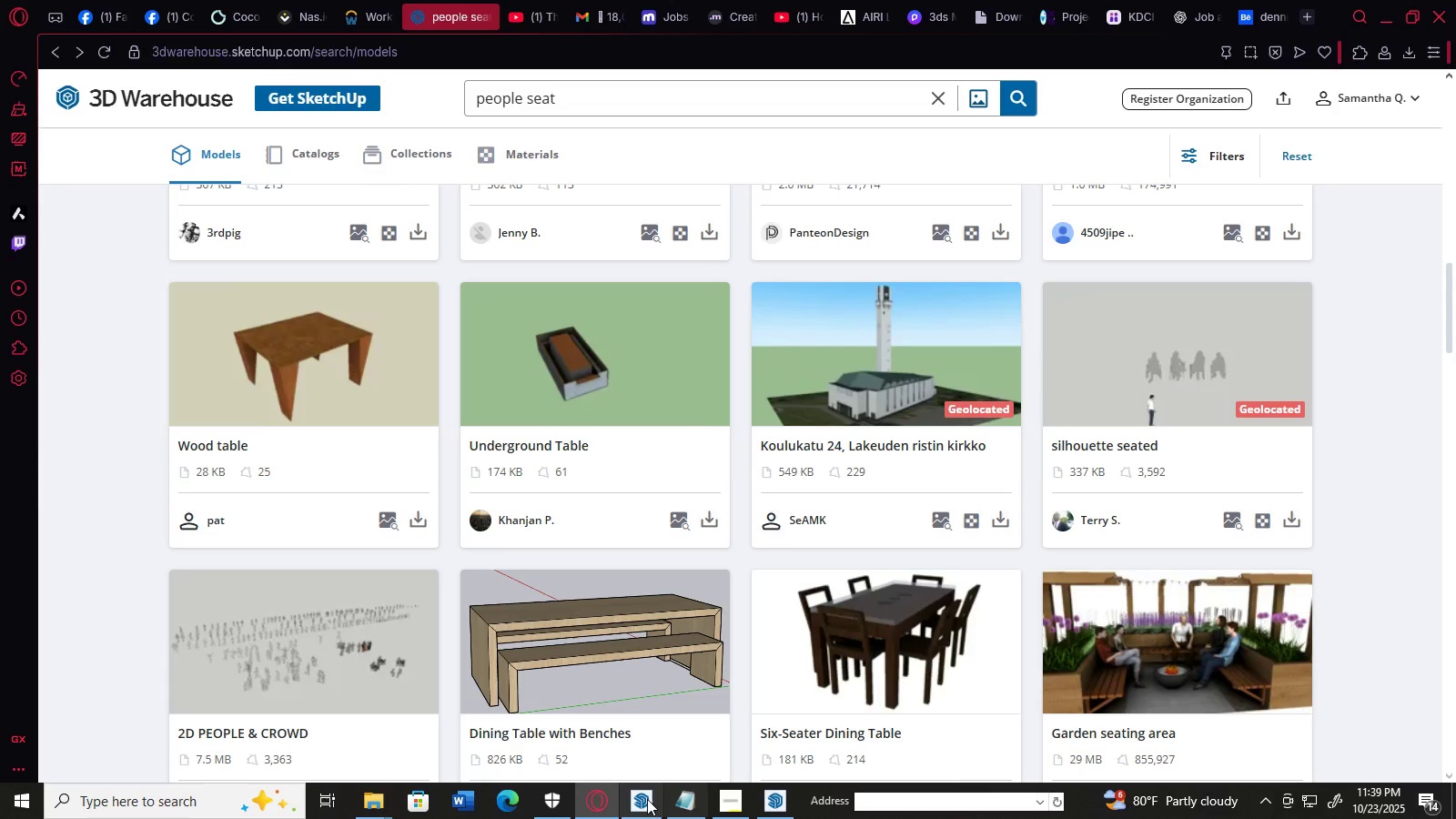 
left_click([645, 799])
 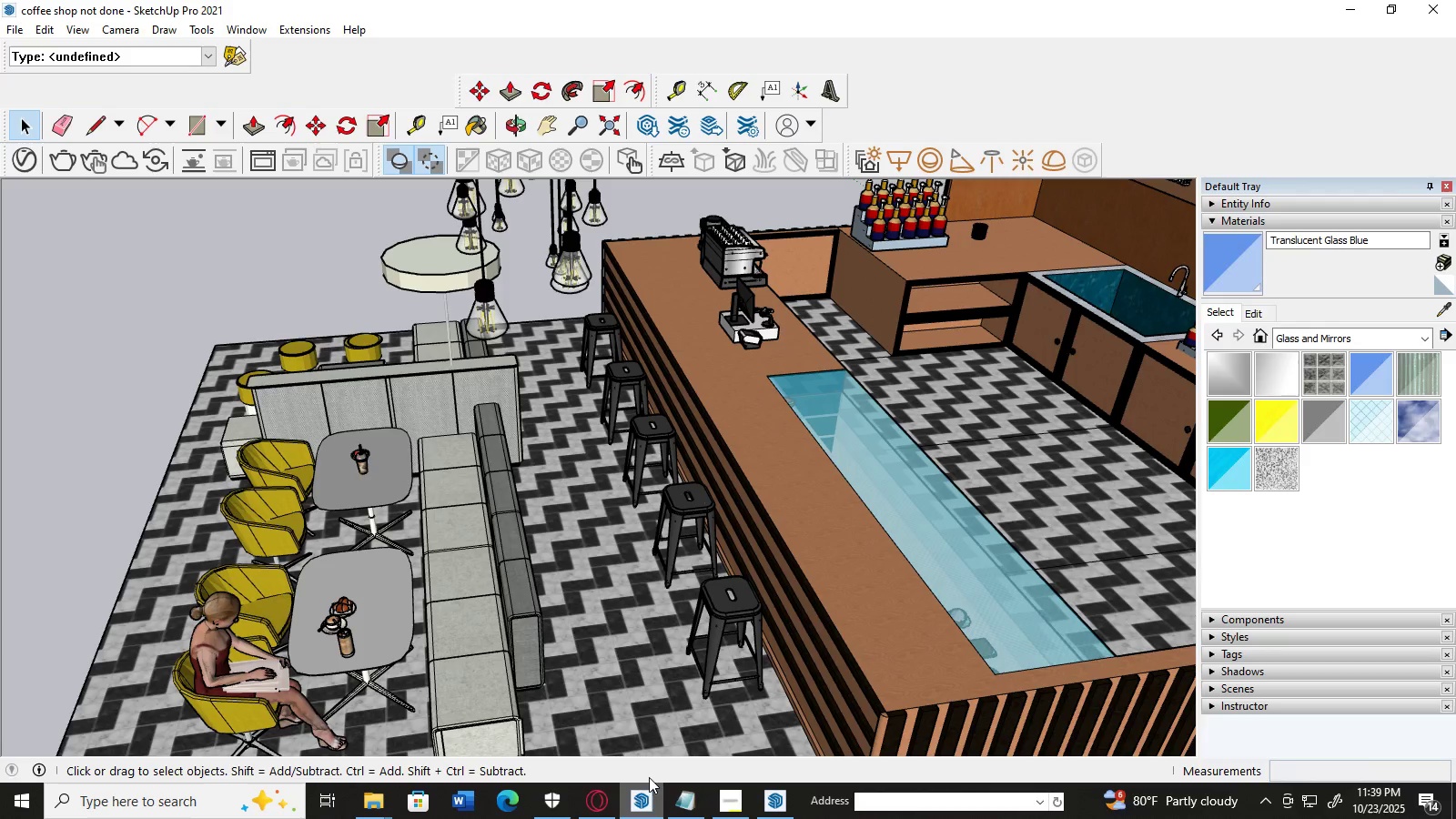 
scroll: coordinate [672, 644], scroll_direction: down, amount: 3.0
 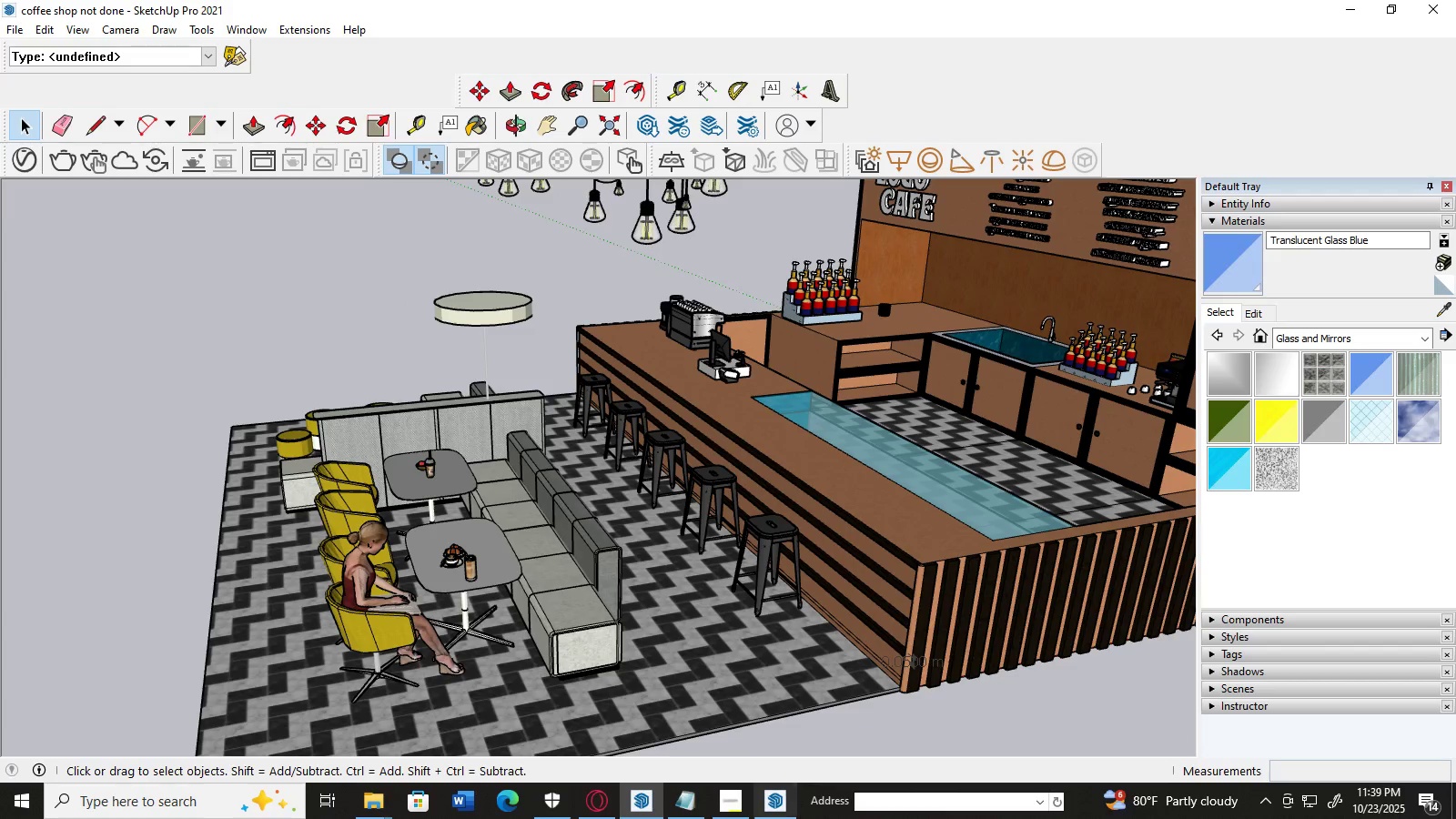 
left_click([789, 815])
 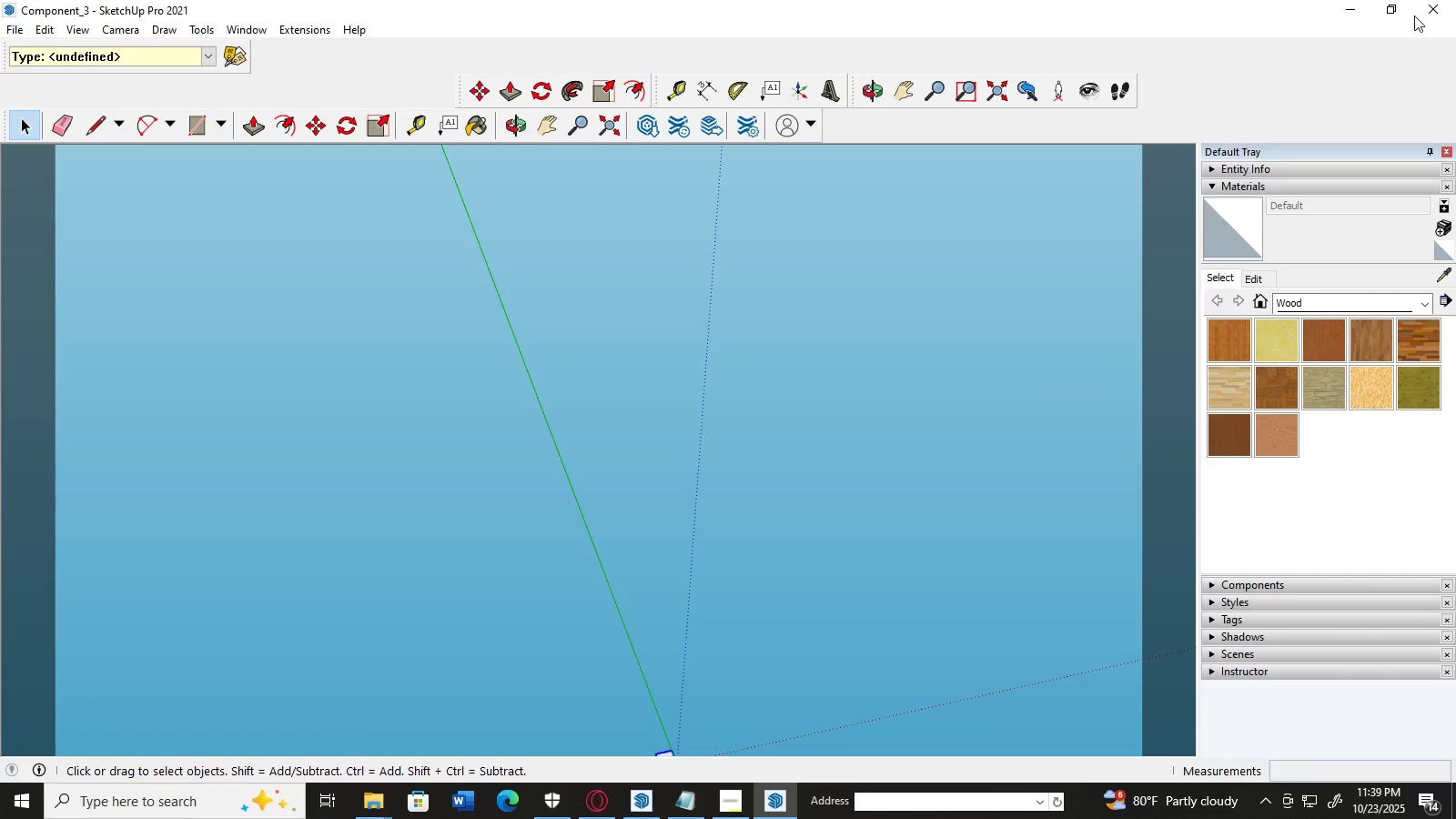 
left_click([1437, 1])
 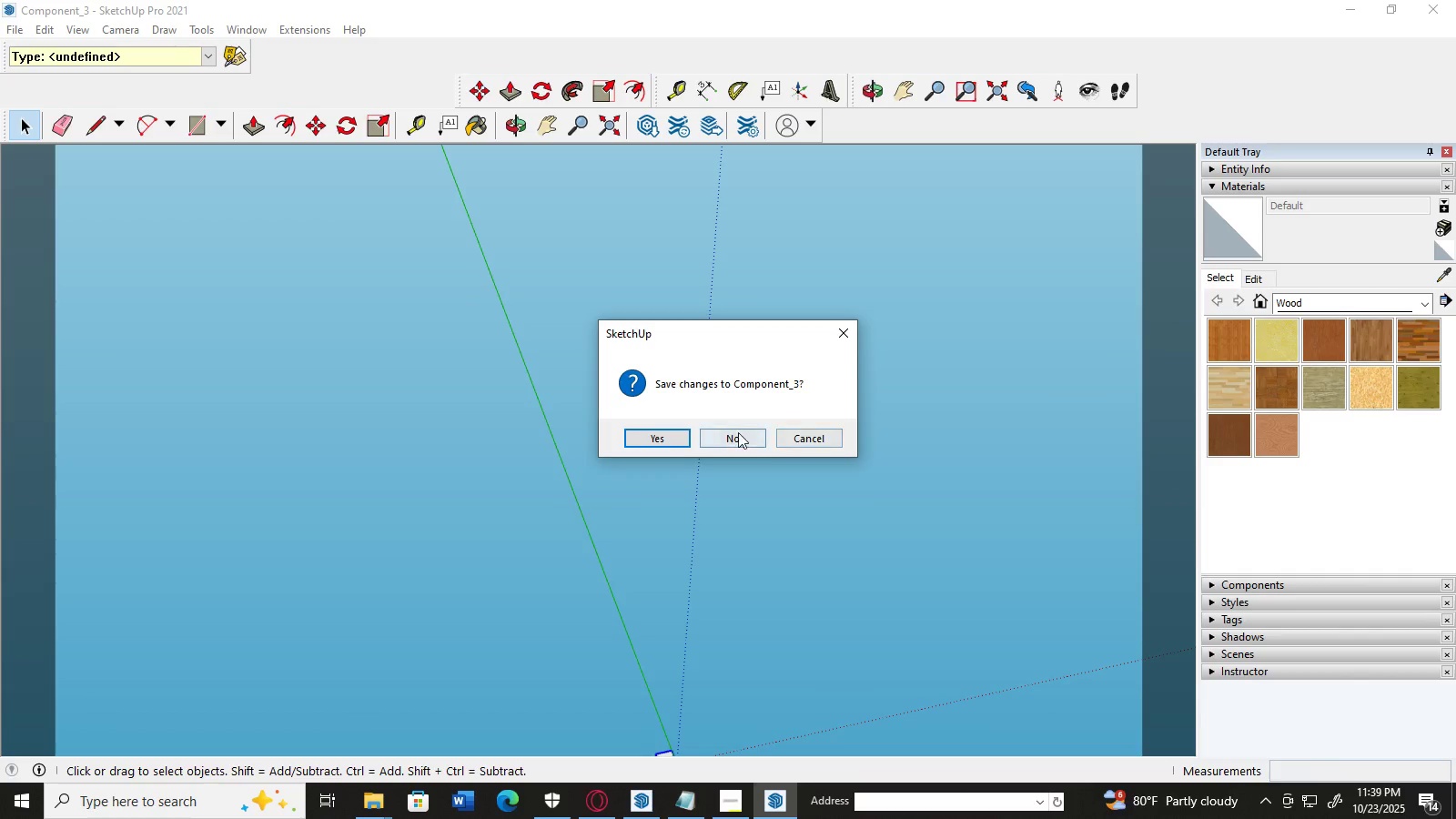 
left_click([737, 439])
 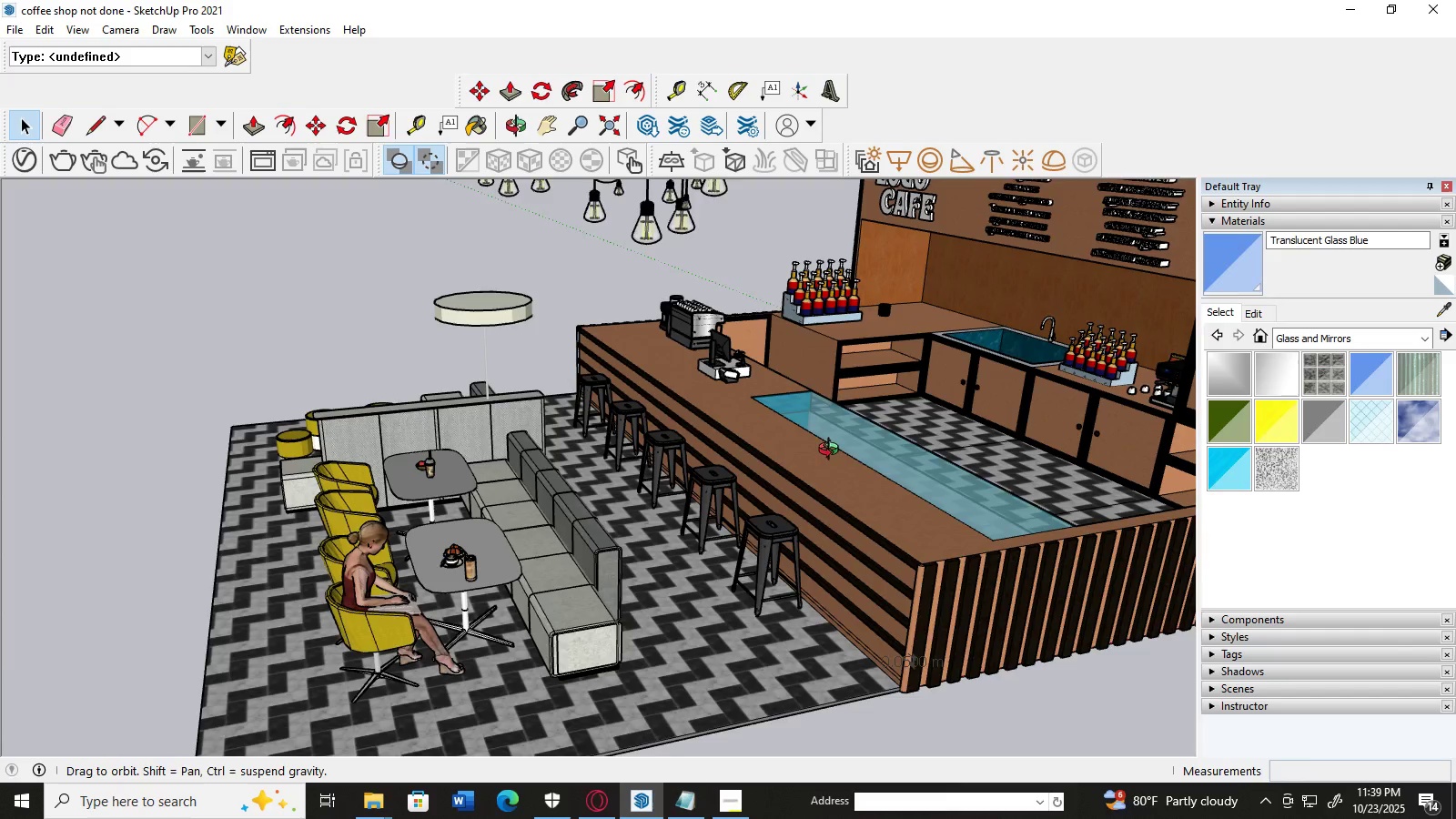 
scroll: coordinate [918, 444], scroll_direction: down, amount: 2.0
 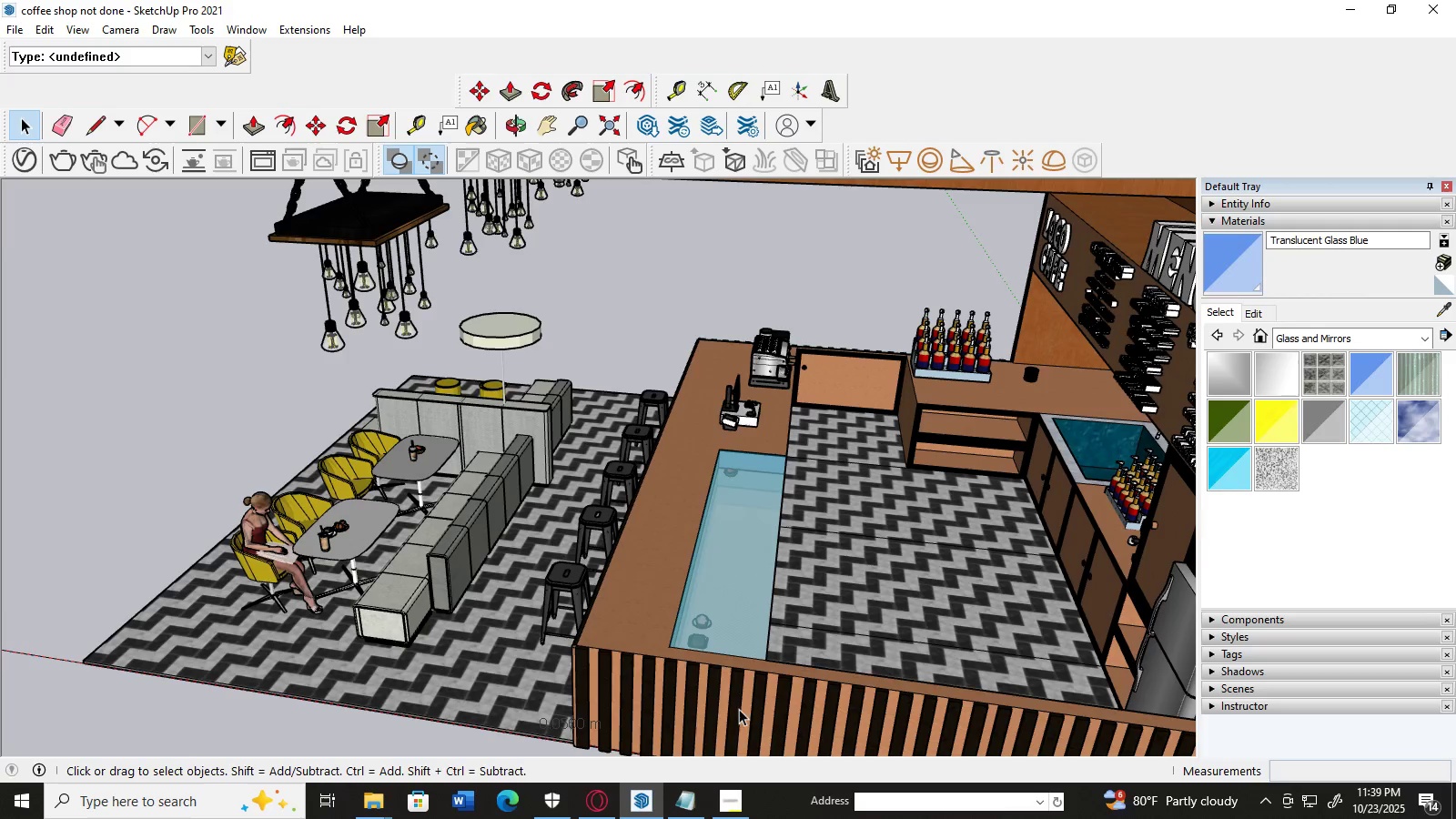 
left_click([740, 801])